 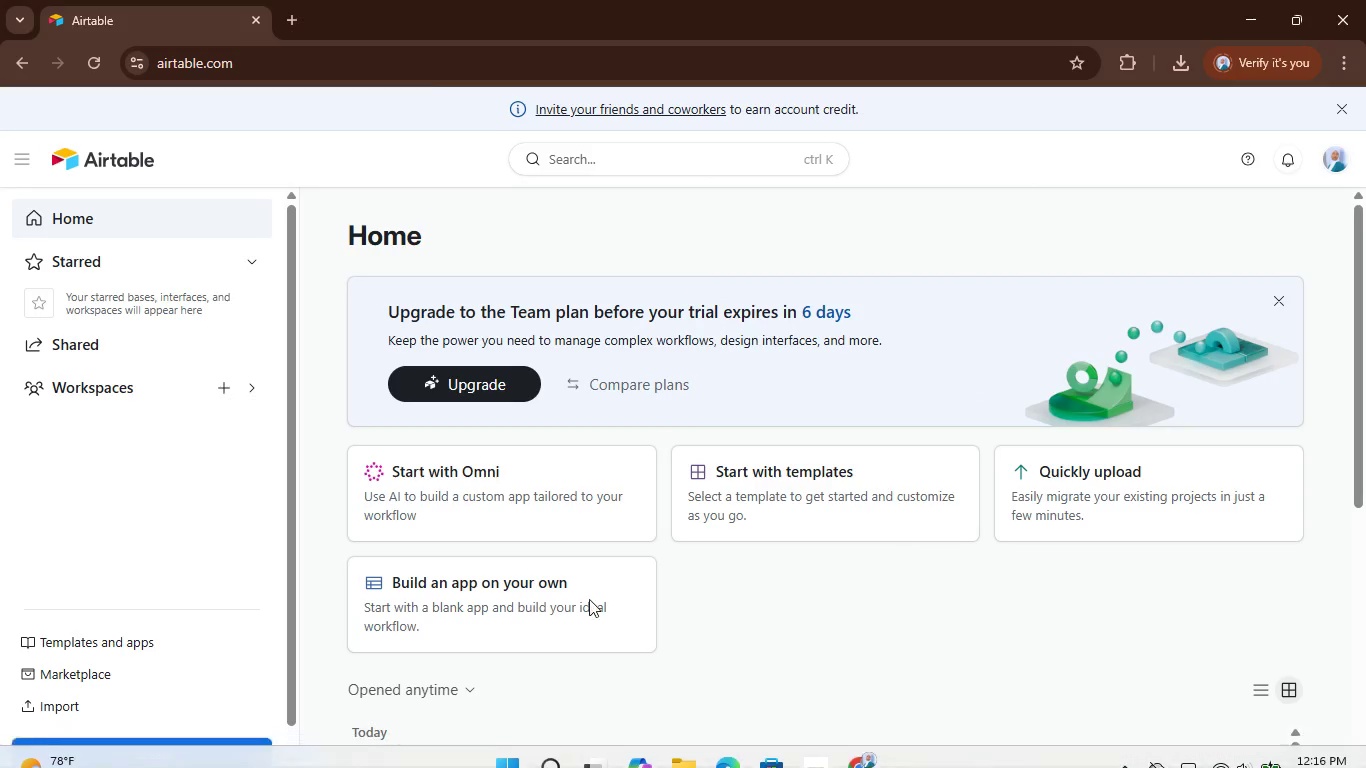 
left_click([221, 758])
 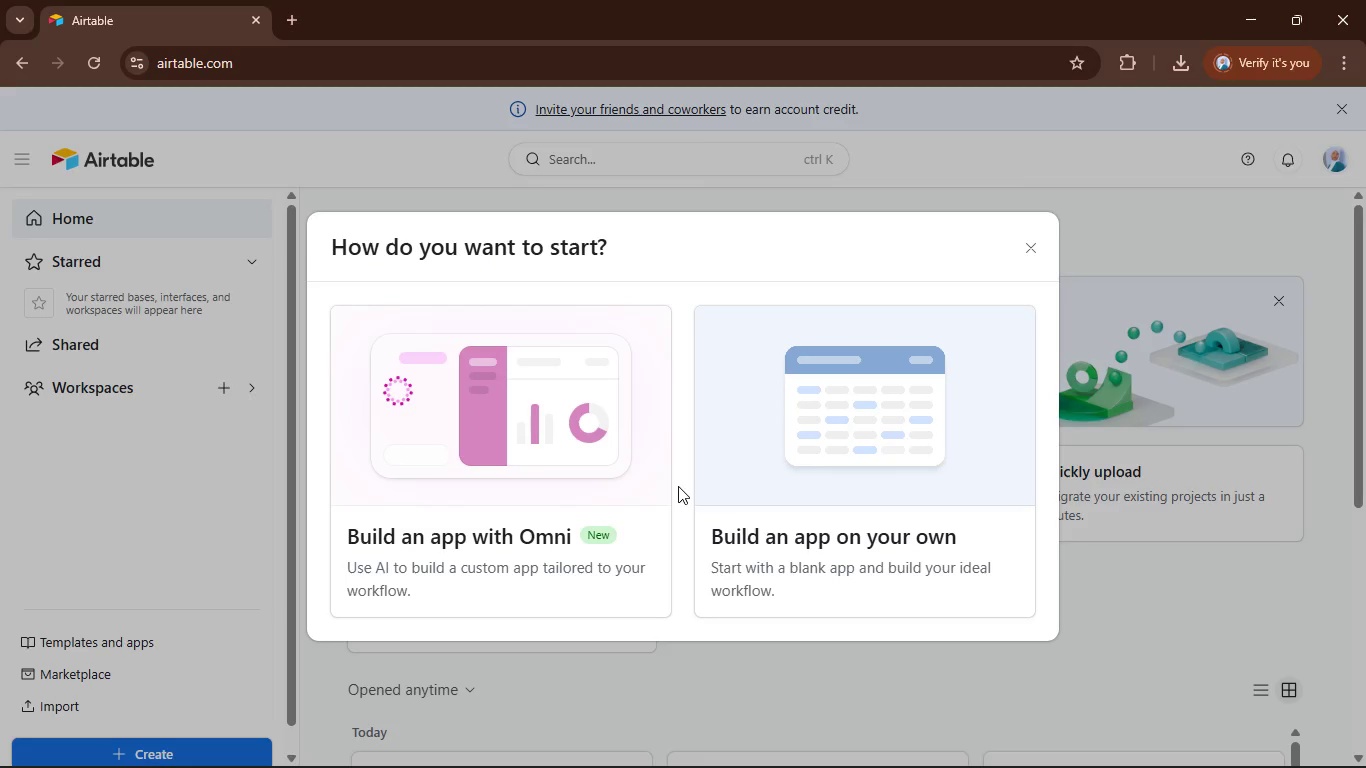 
left_click([812, 457])
 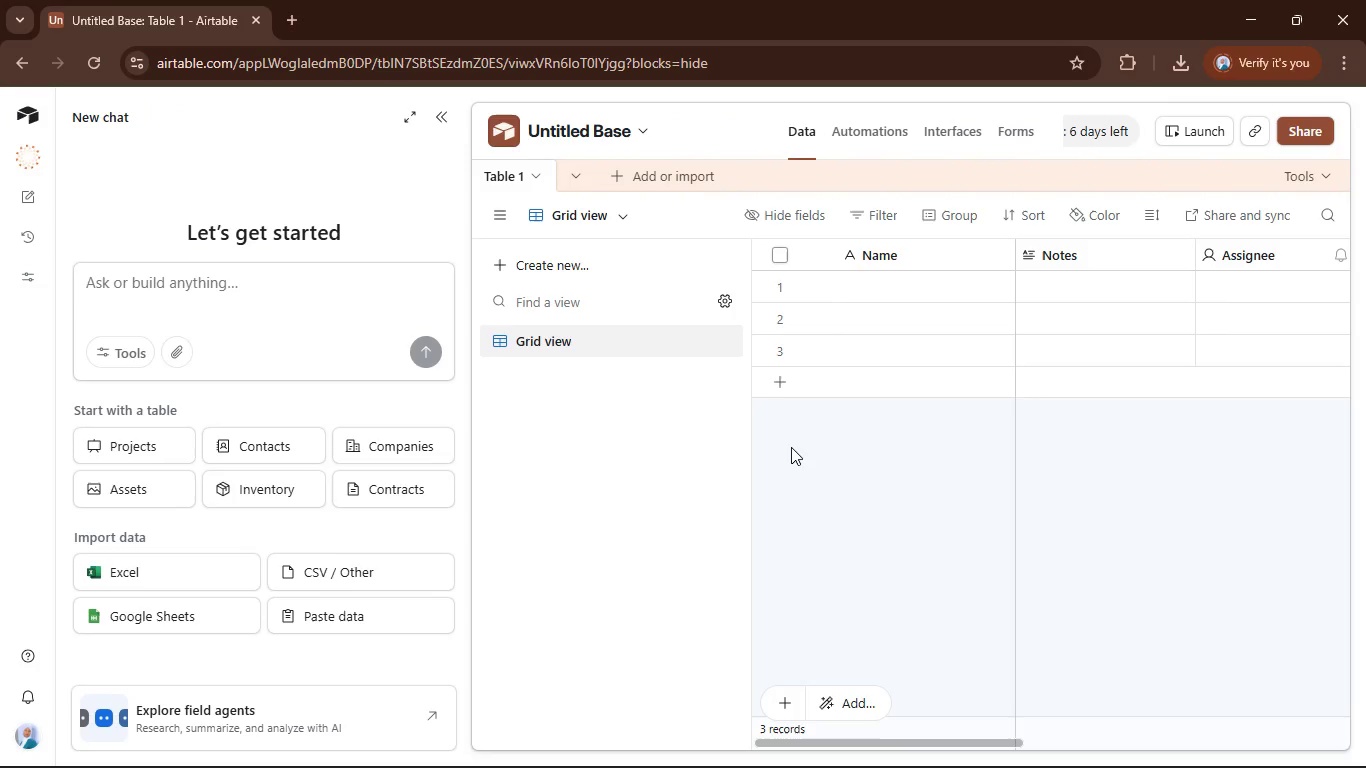 
wait(10.05)
 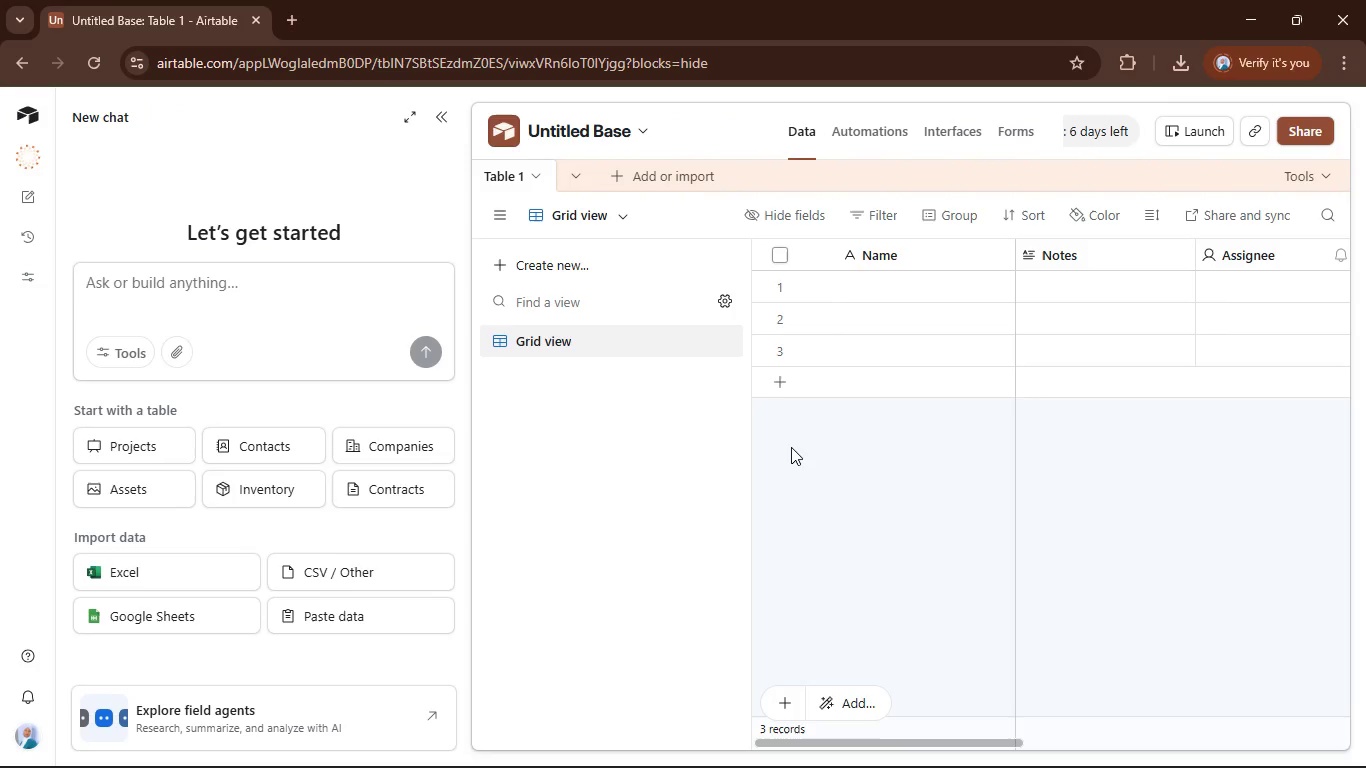 
left_click([441, 119])
 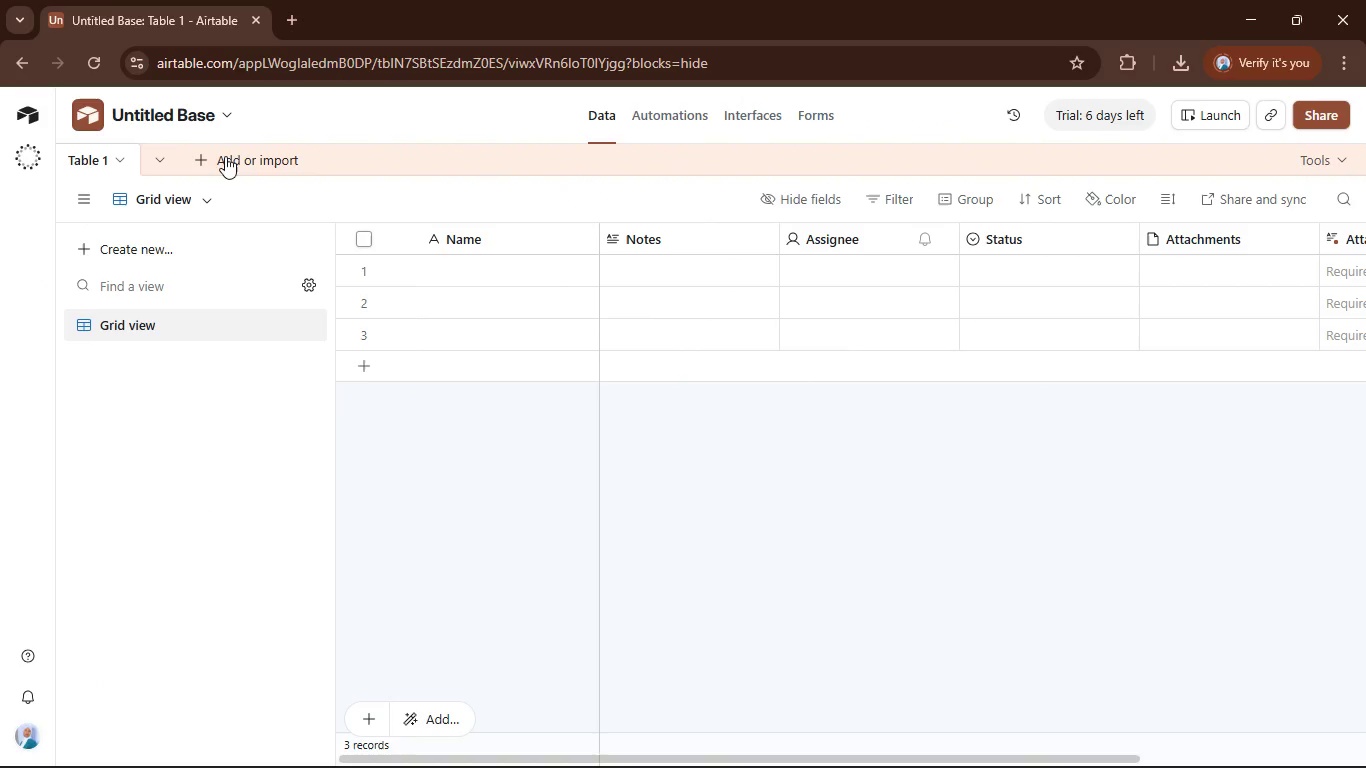 
left_click([227, 157])
 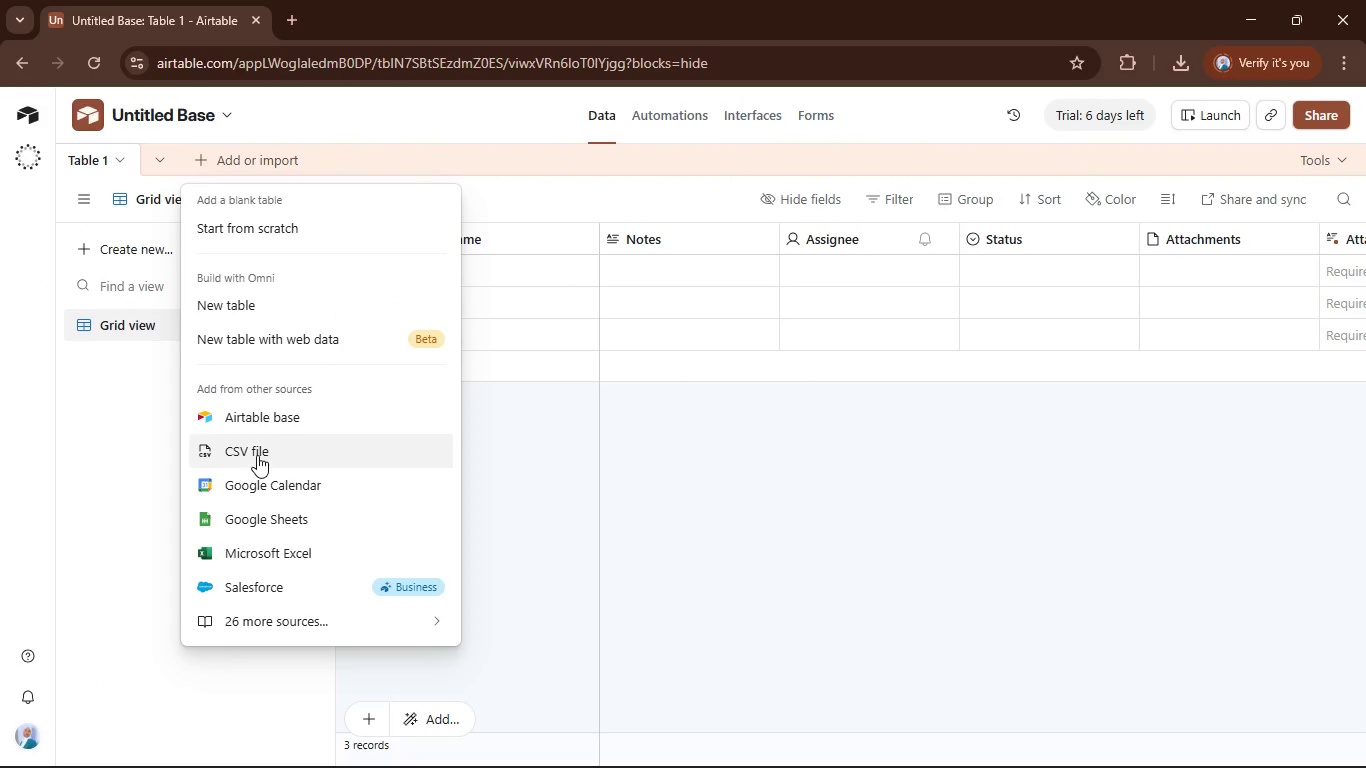 
left_click([257, 455])
 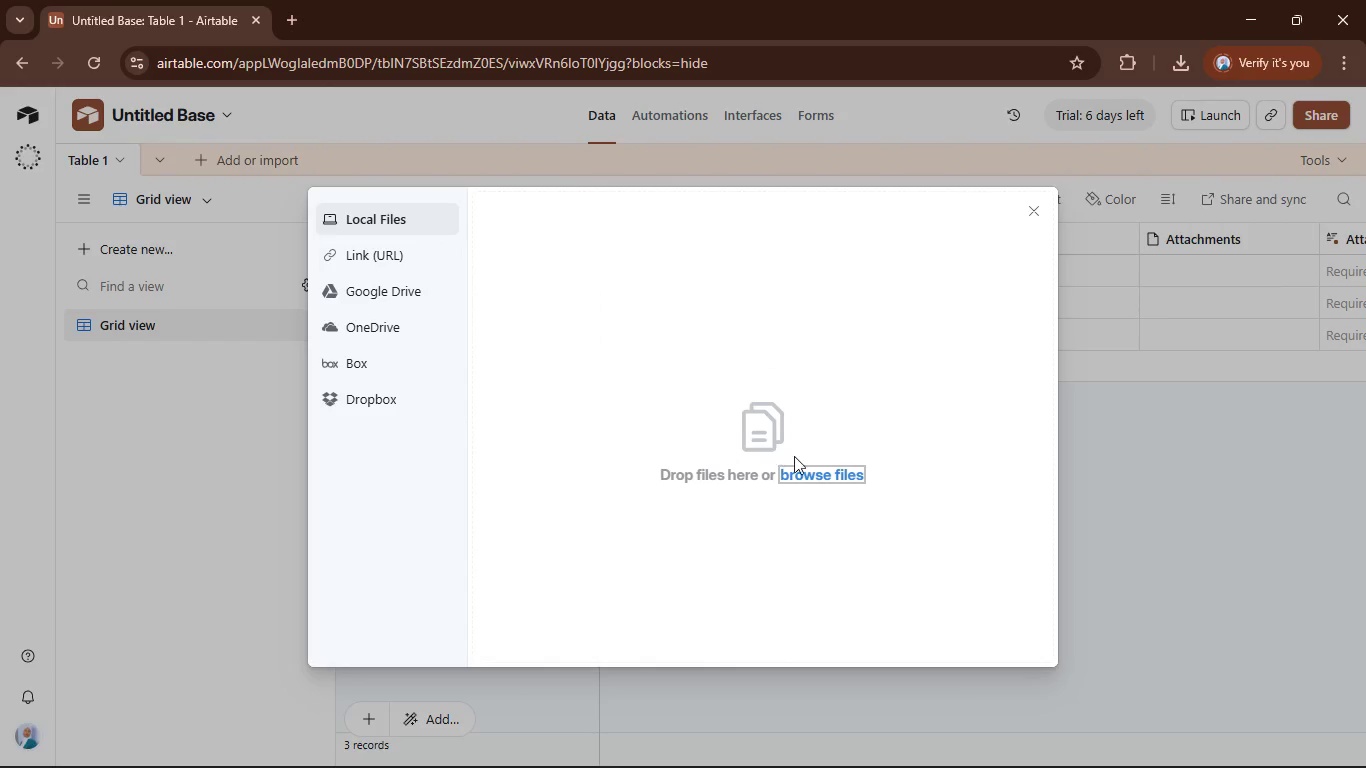 
left_click([811, 472])
 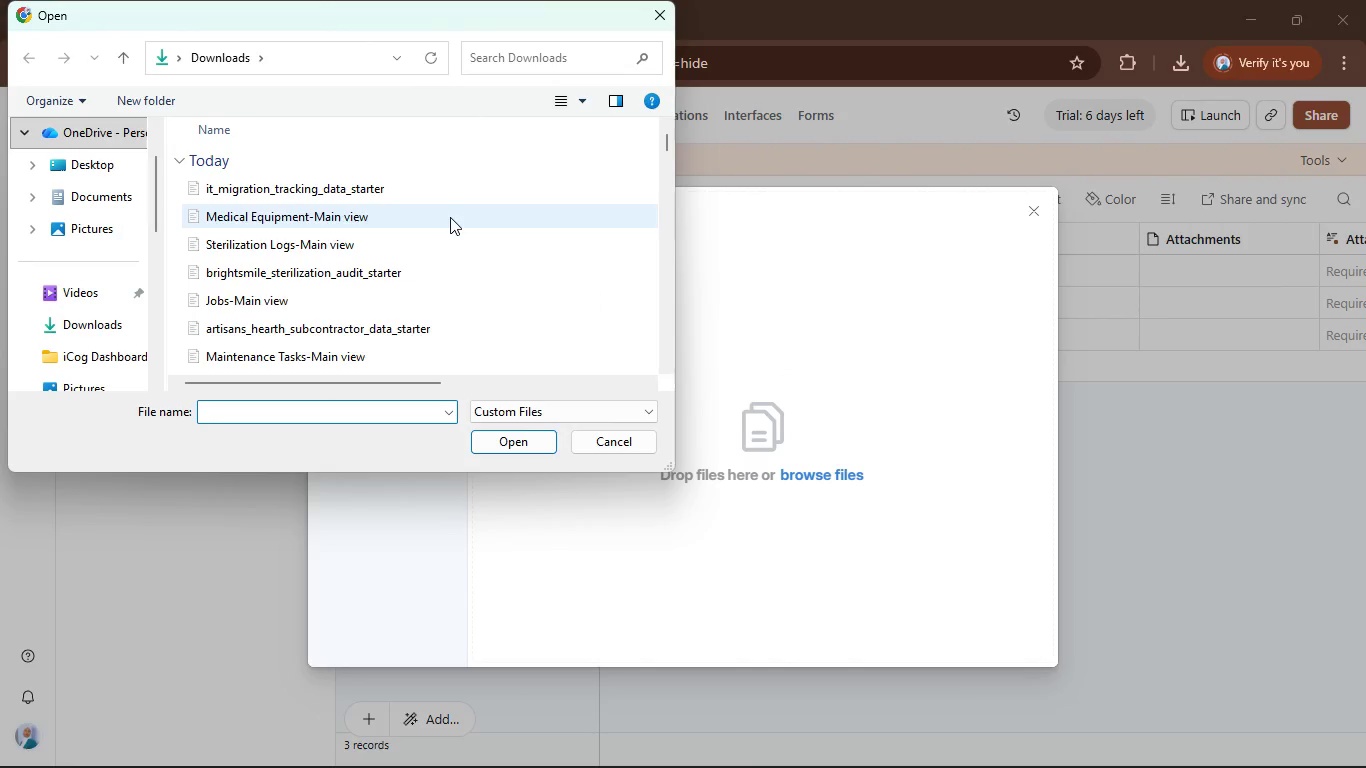 
left_click([442, 190])
 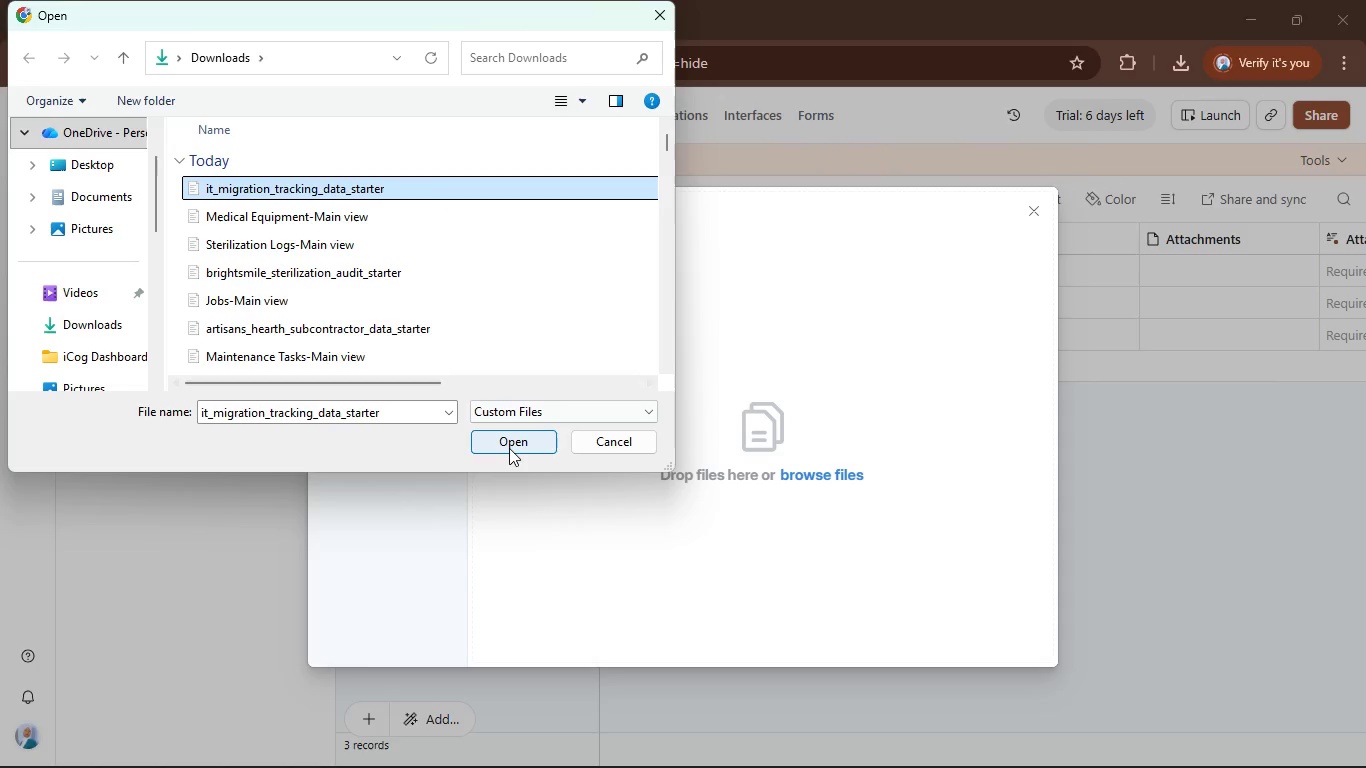 
left_click([509, 448])
 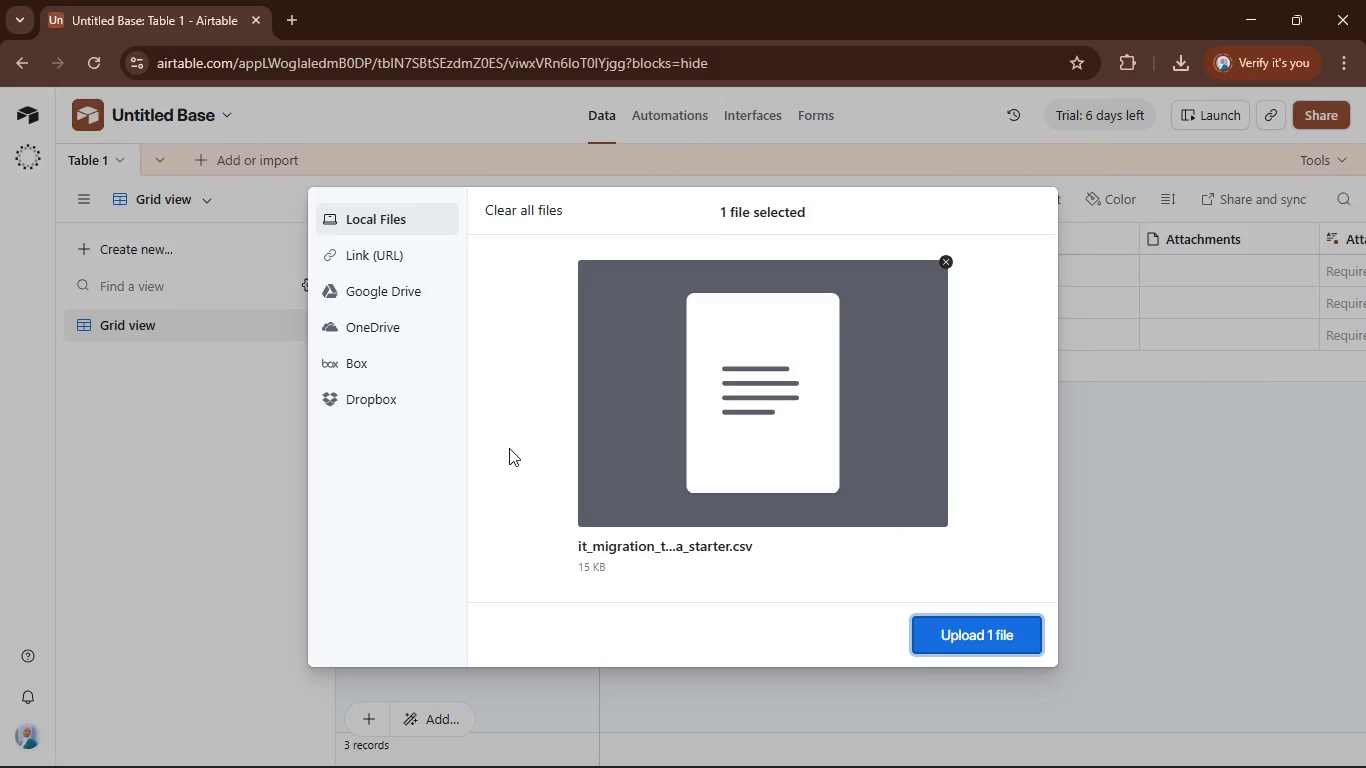 
wait(14.45)
 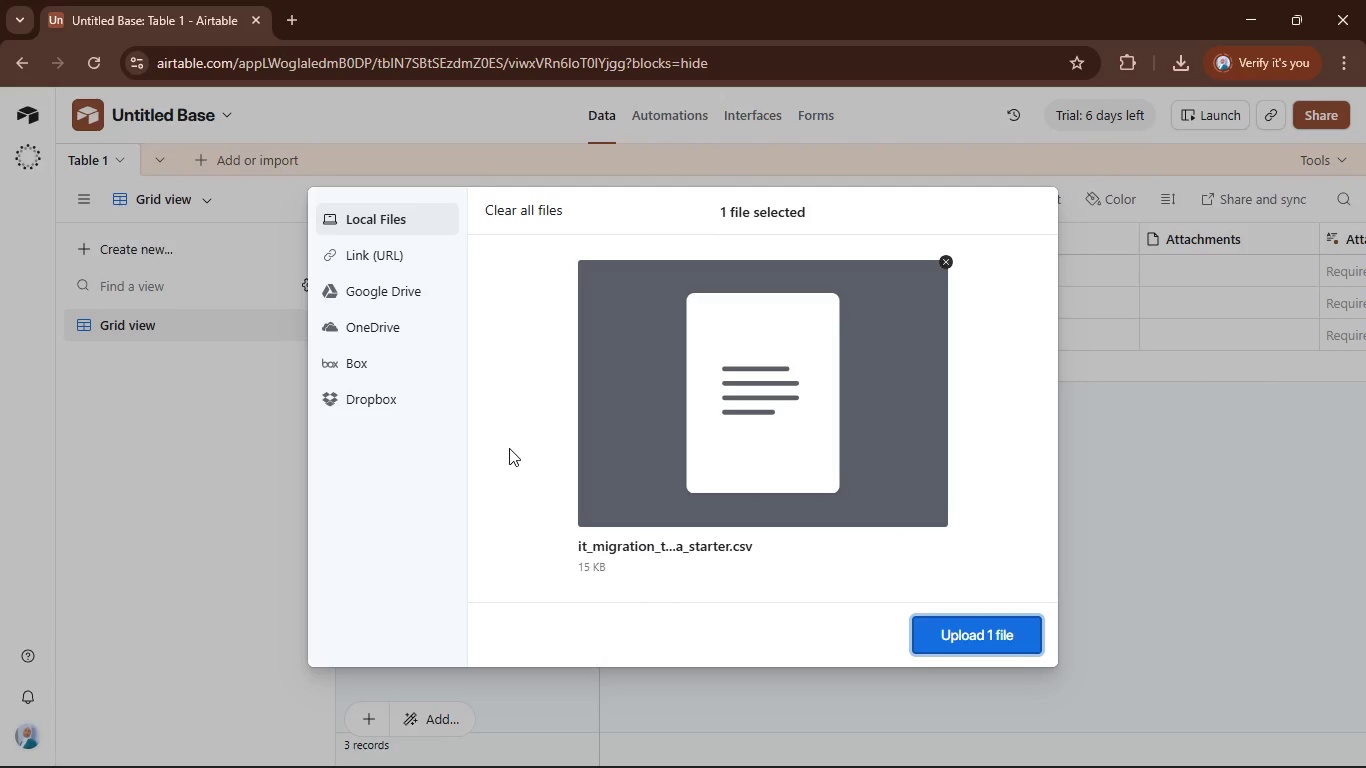 
left_click([956, 629])
 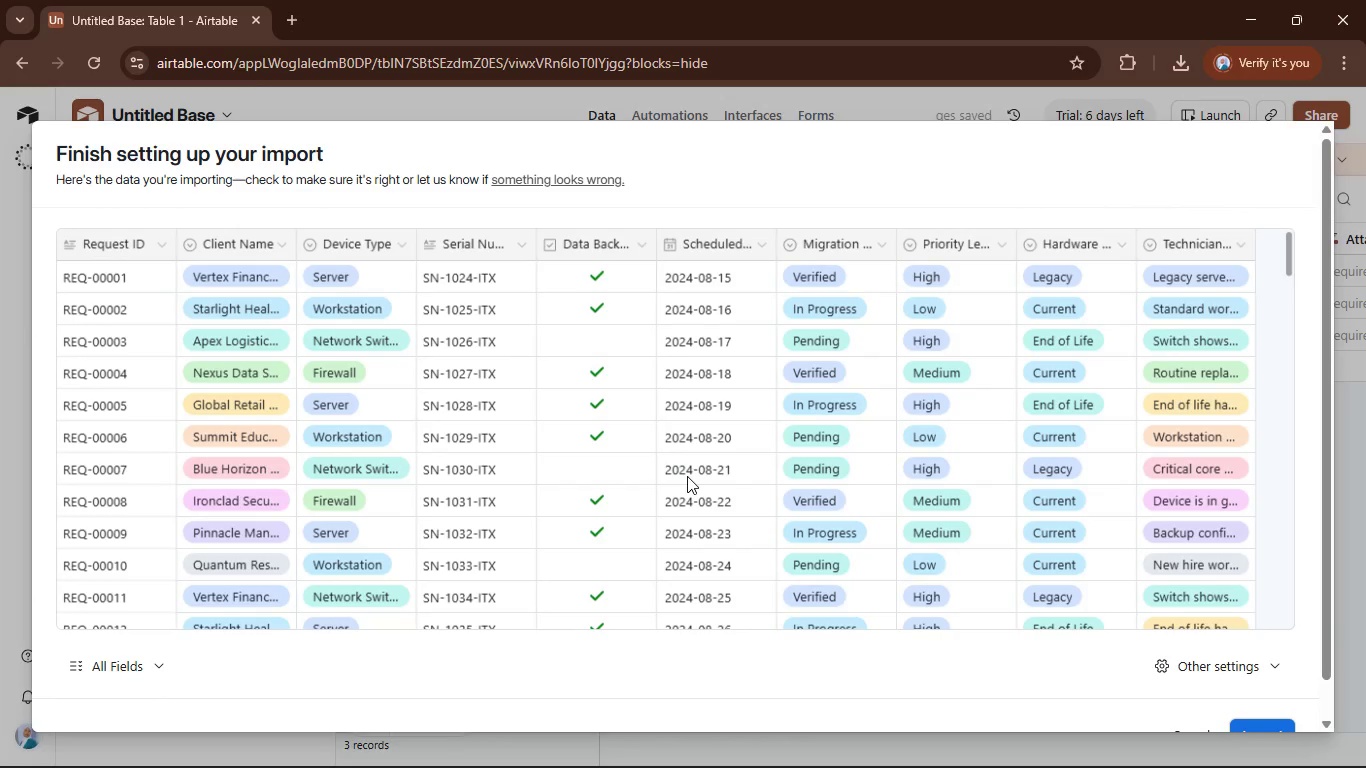 
wait(16.16)
 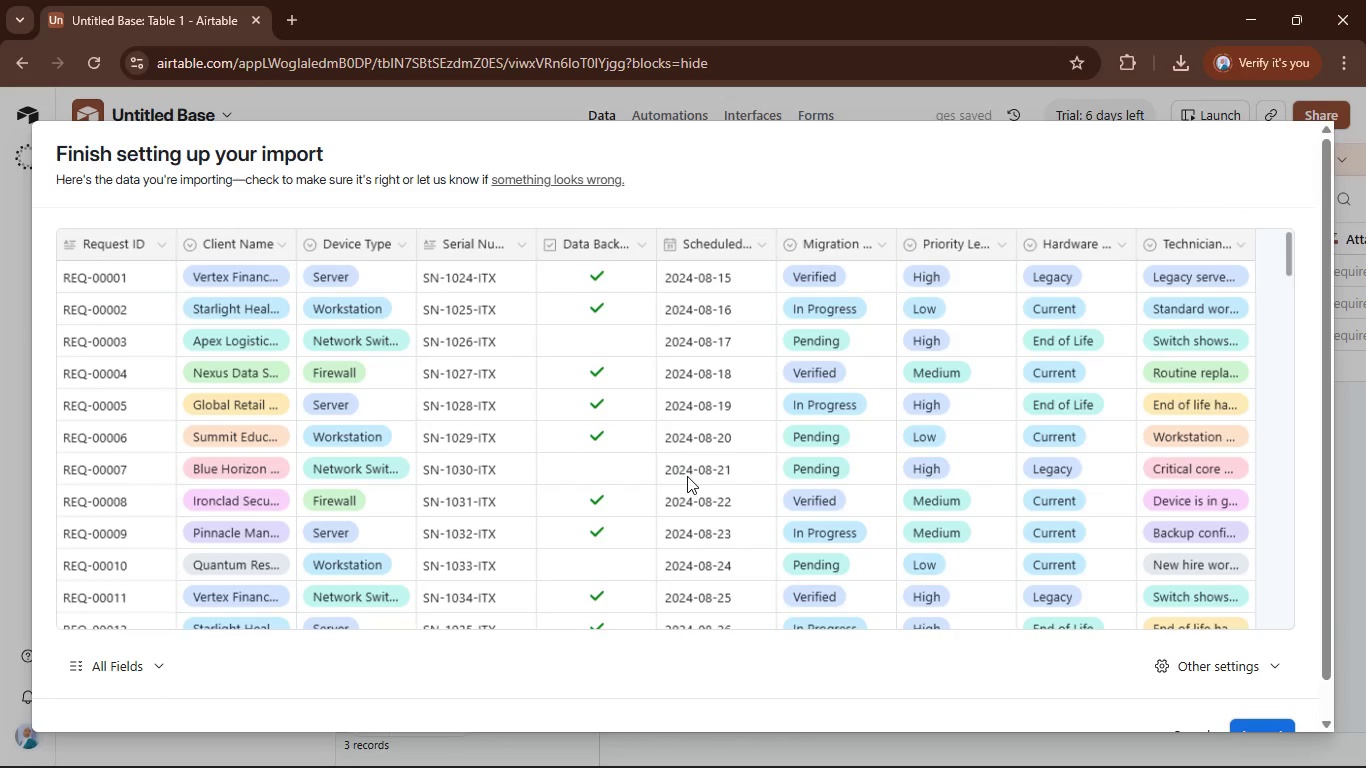 
scroll: coordinate [1300, 595], scroll_direction: down, amount: 12.0
 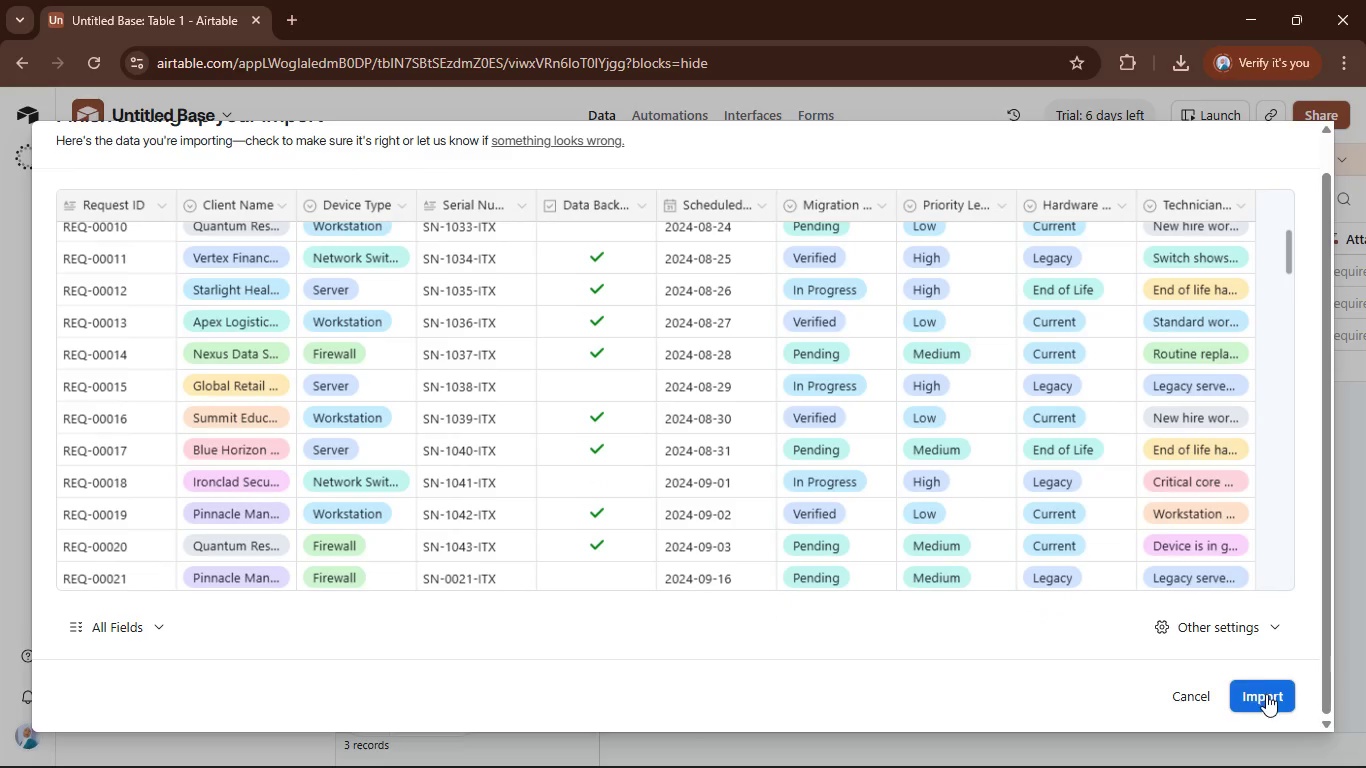 
left_click([1265, 697])
 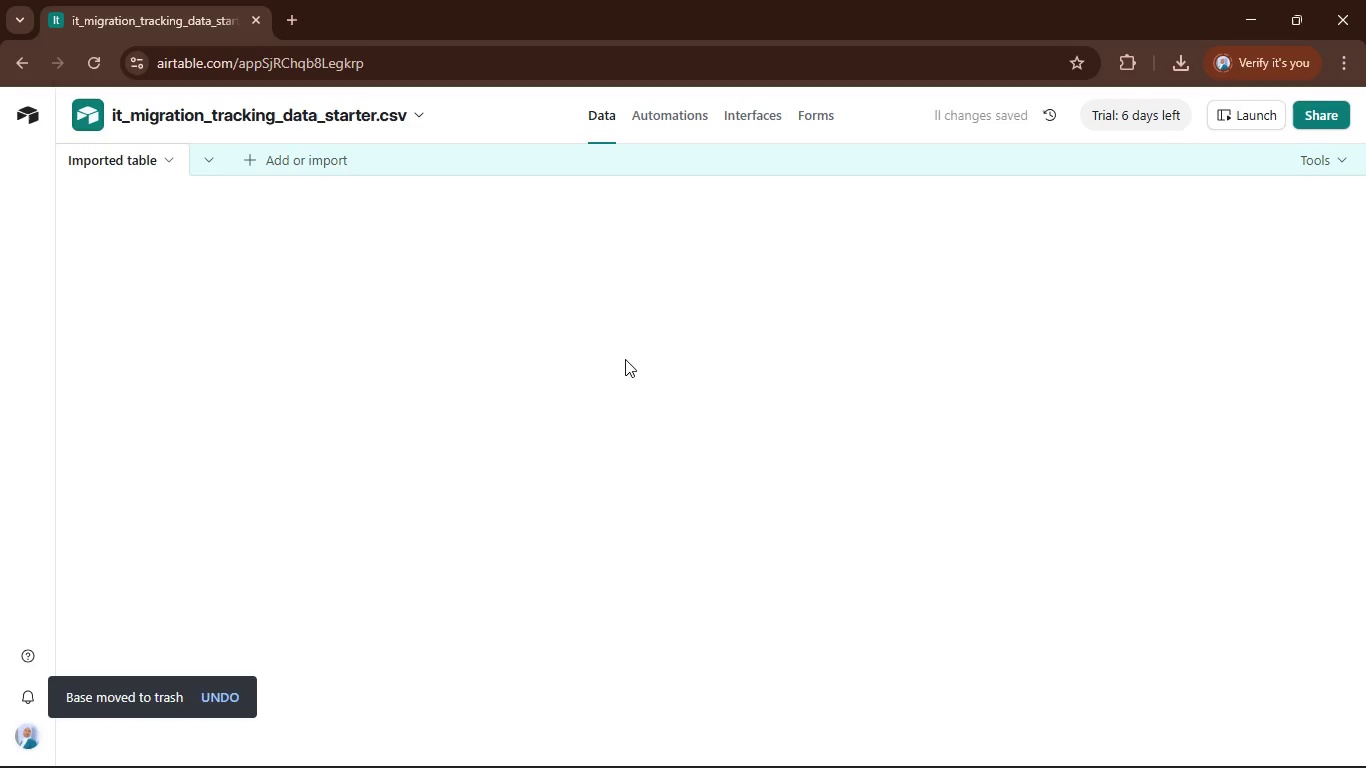 
wait(16.94)
 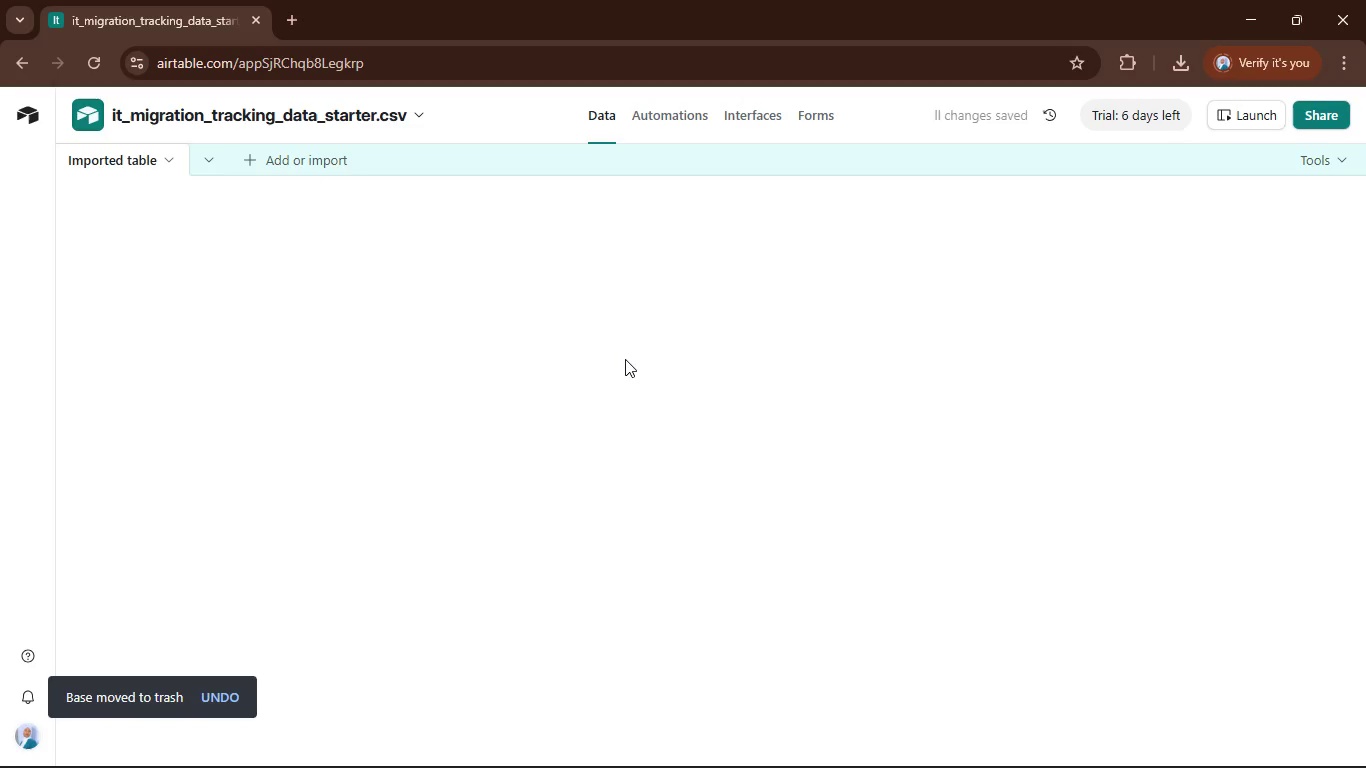 
left_click([448, 117])
 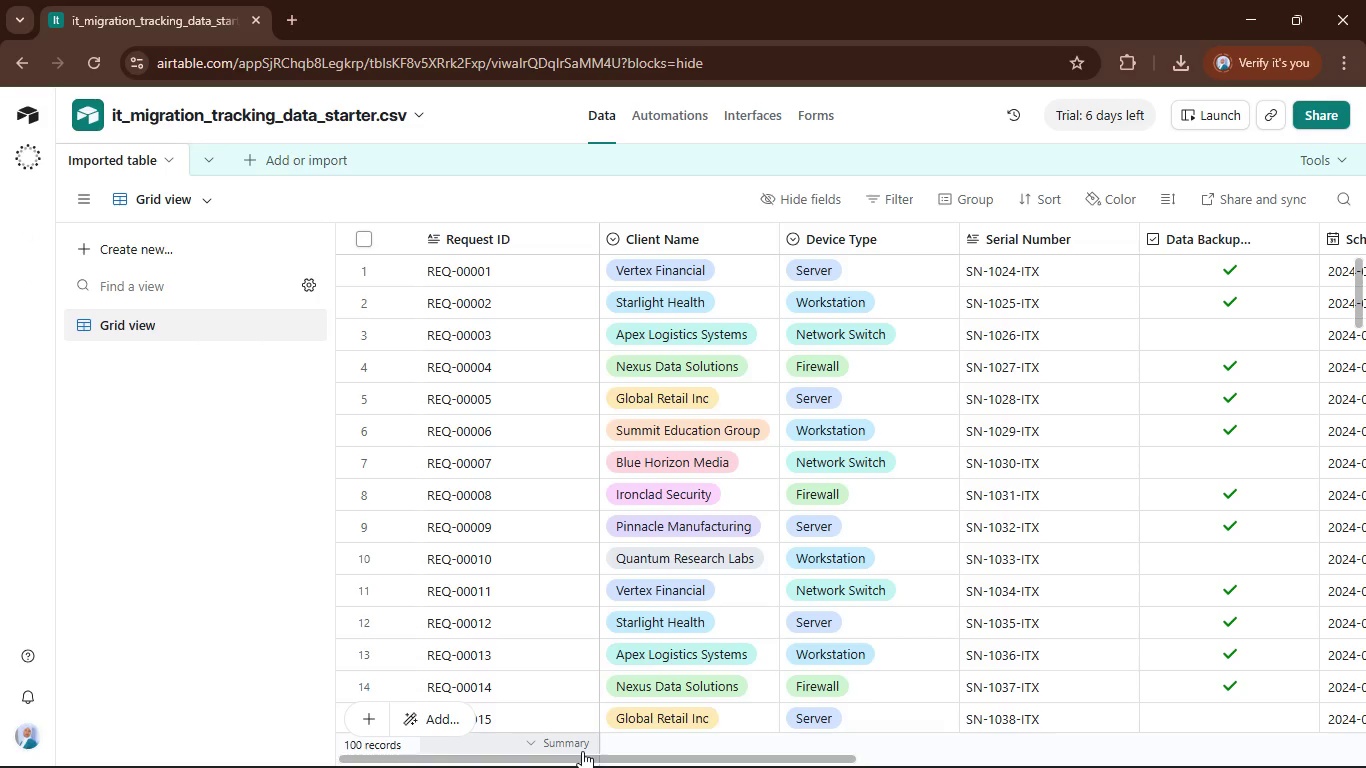 
left_click_drag(start_coordinate=[578, 758], to_coordinate=[1050, 754])
 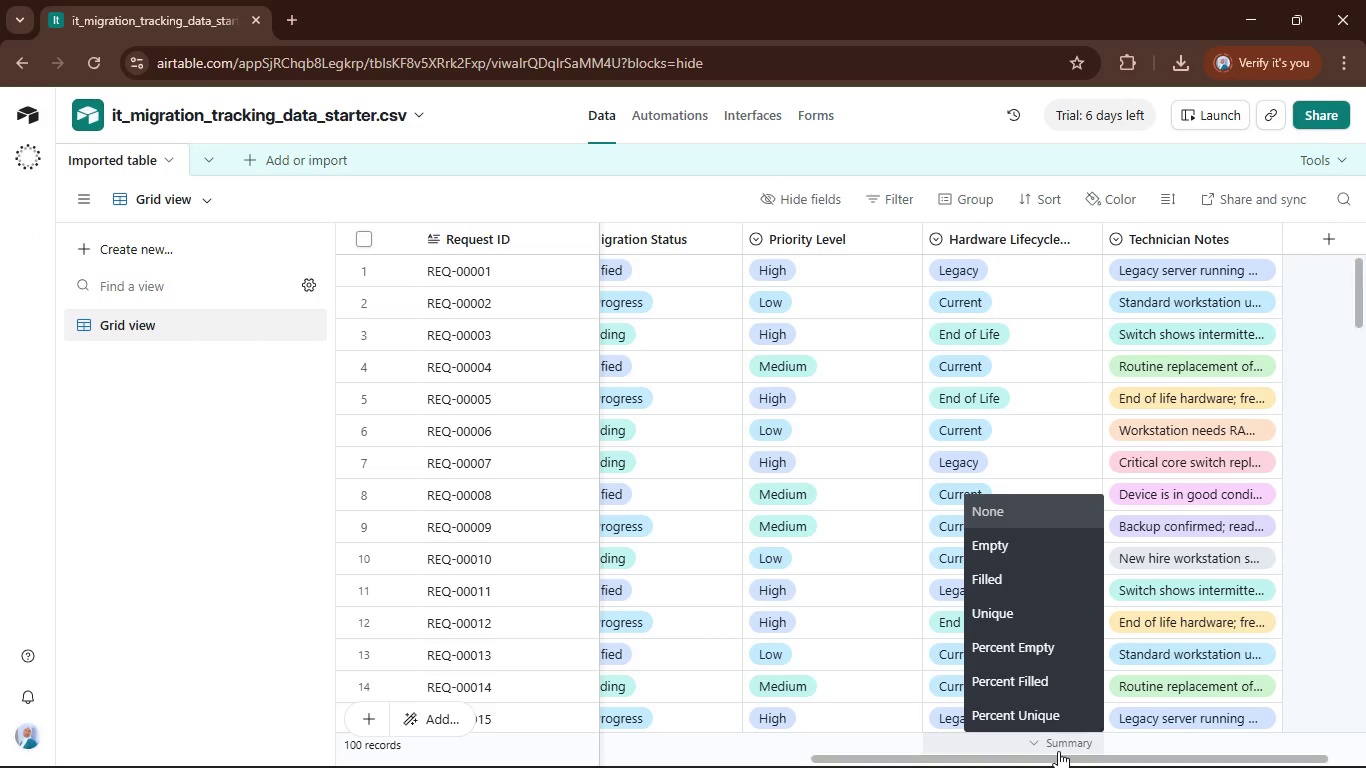 
left_click([1058, 751])
 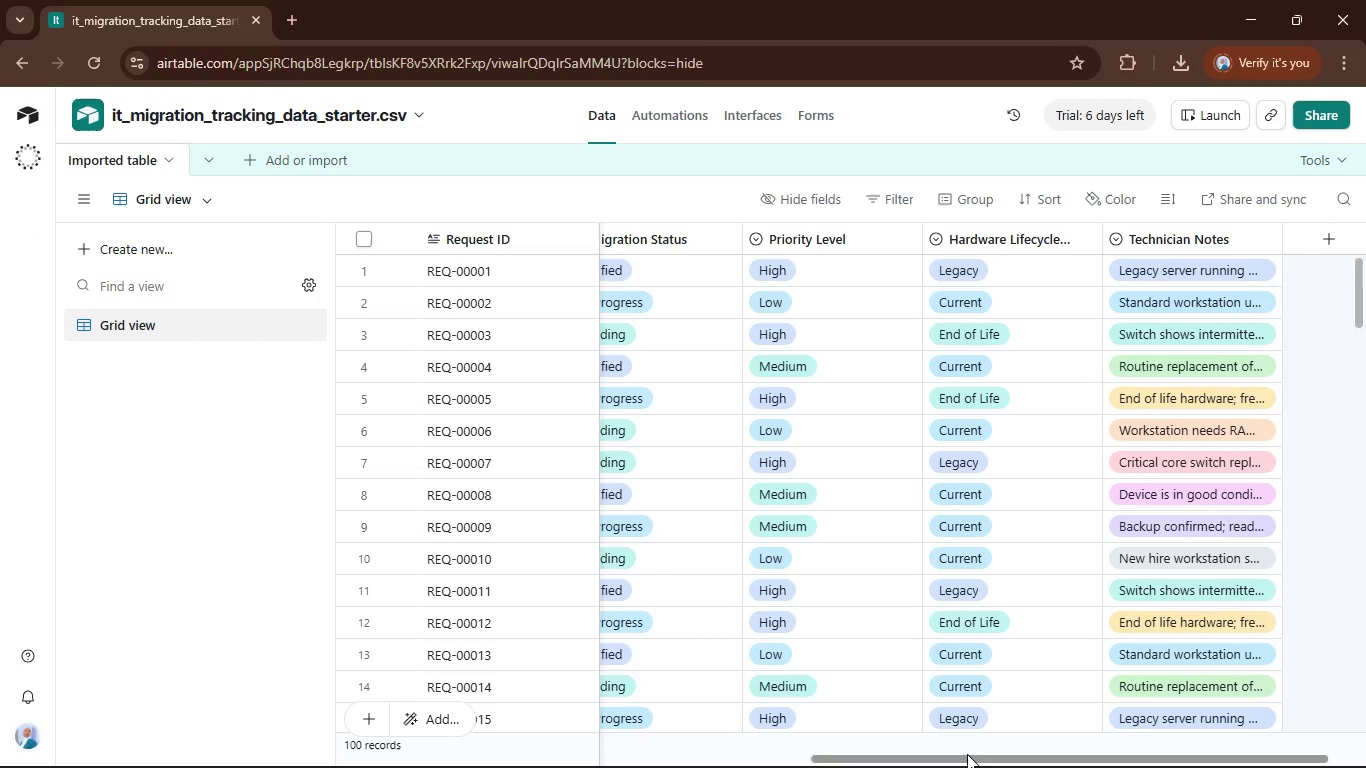 
left_click_drag(start_coordinate=[966, 754], to_coordinate=[480, 750])
 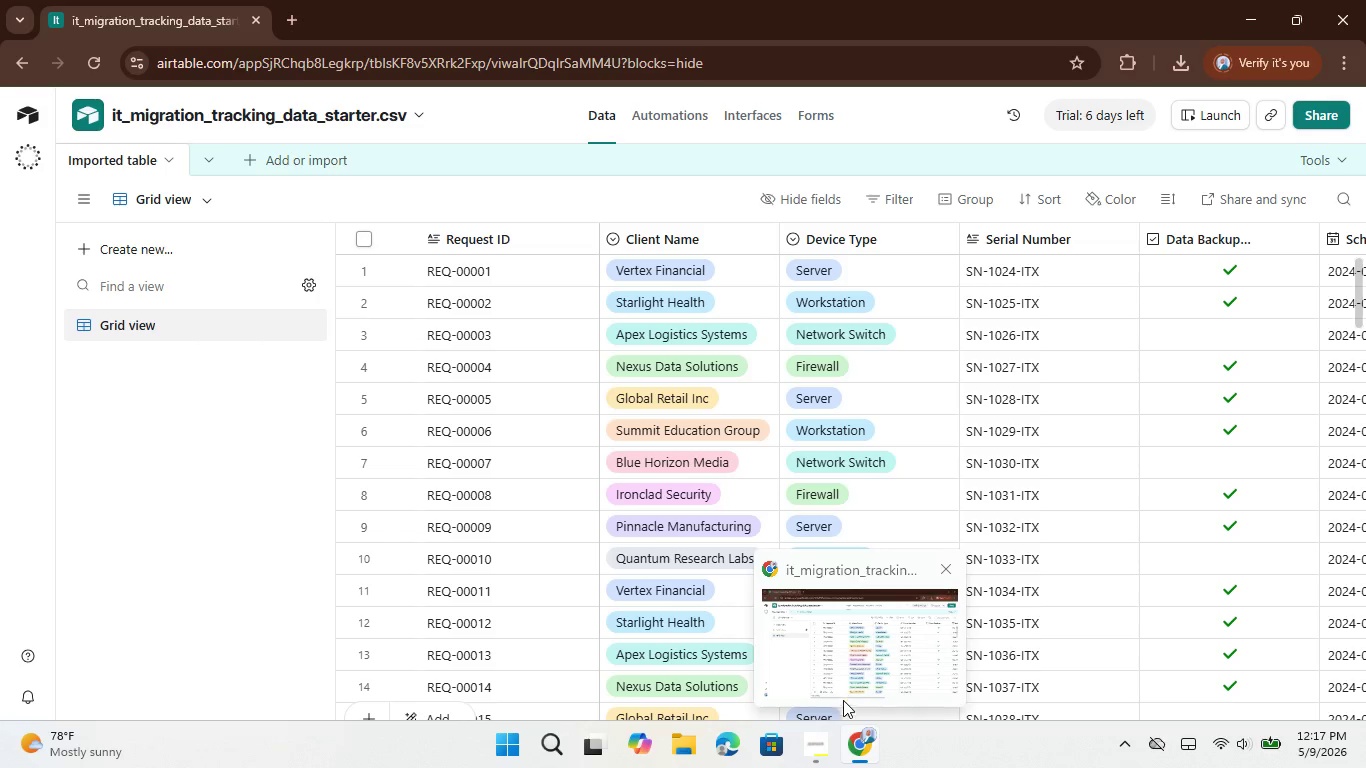 
left_click([813, 670])